 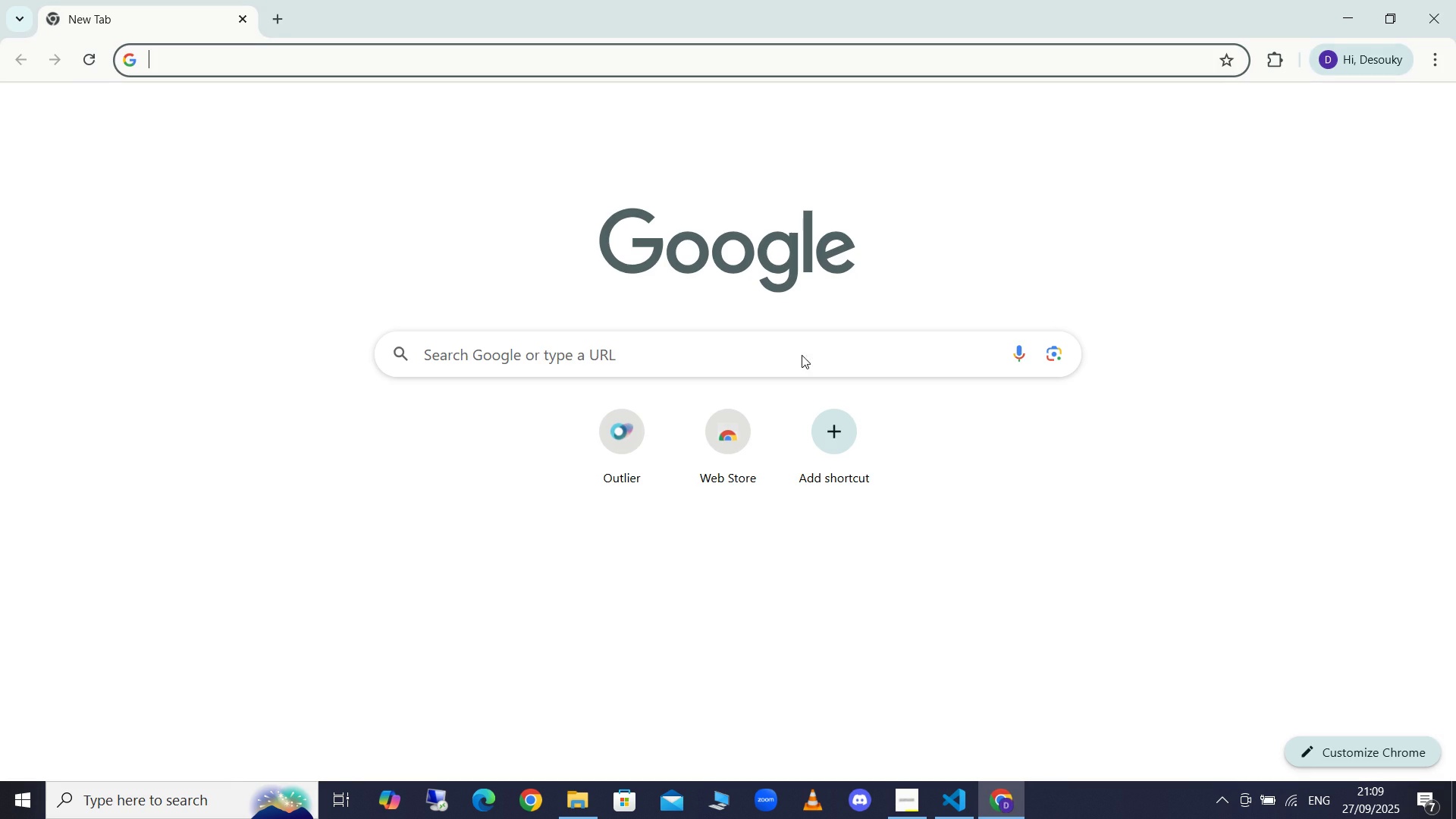 
type(how to post weather widget through )
 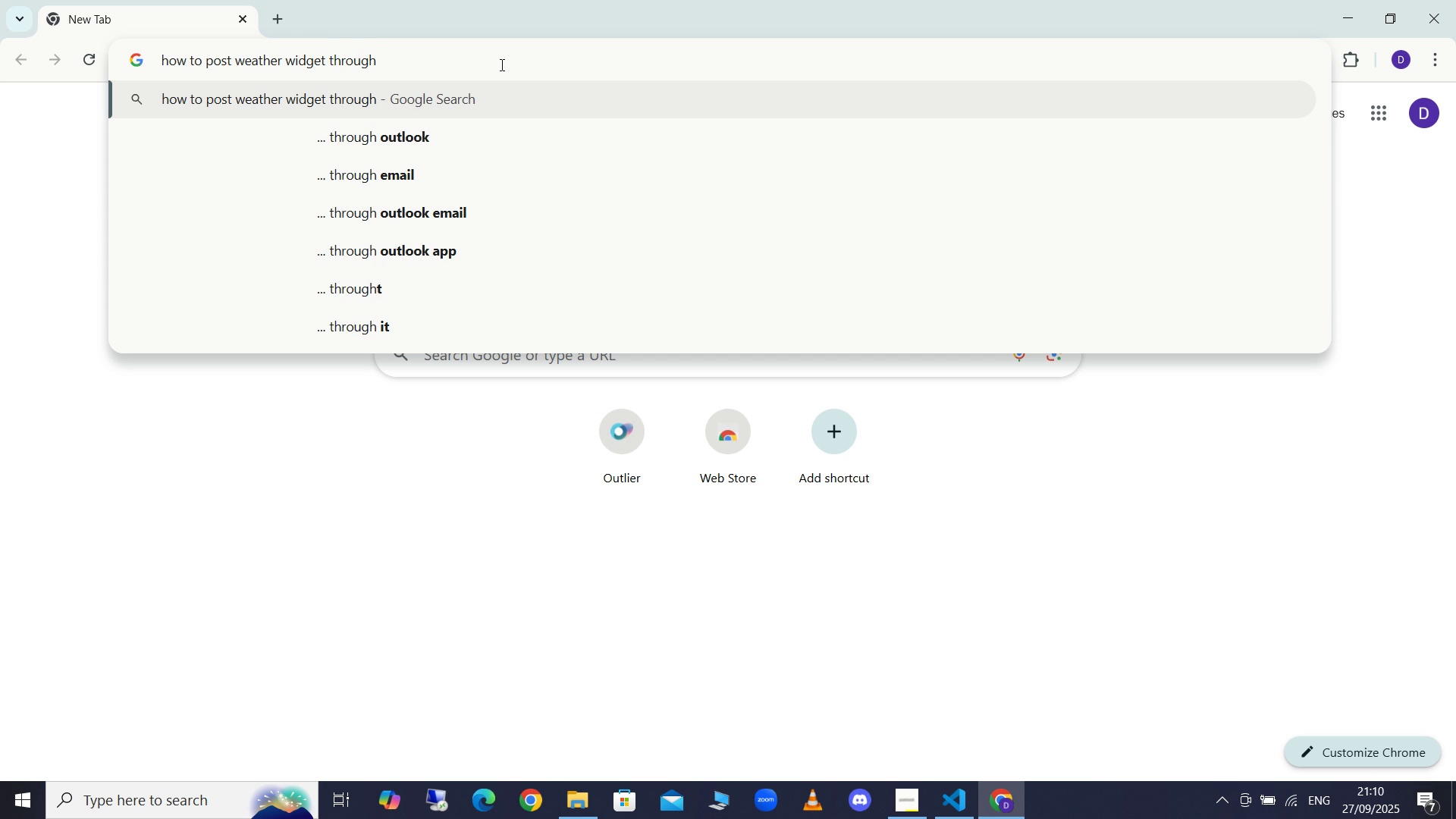 
wait(7.83)
 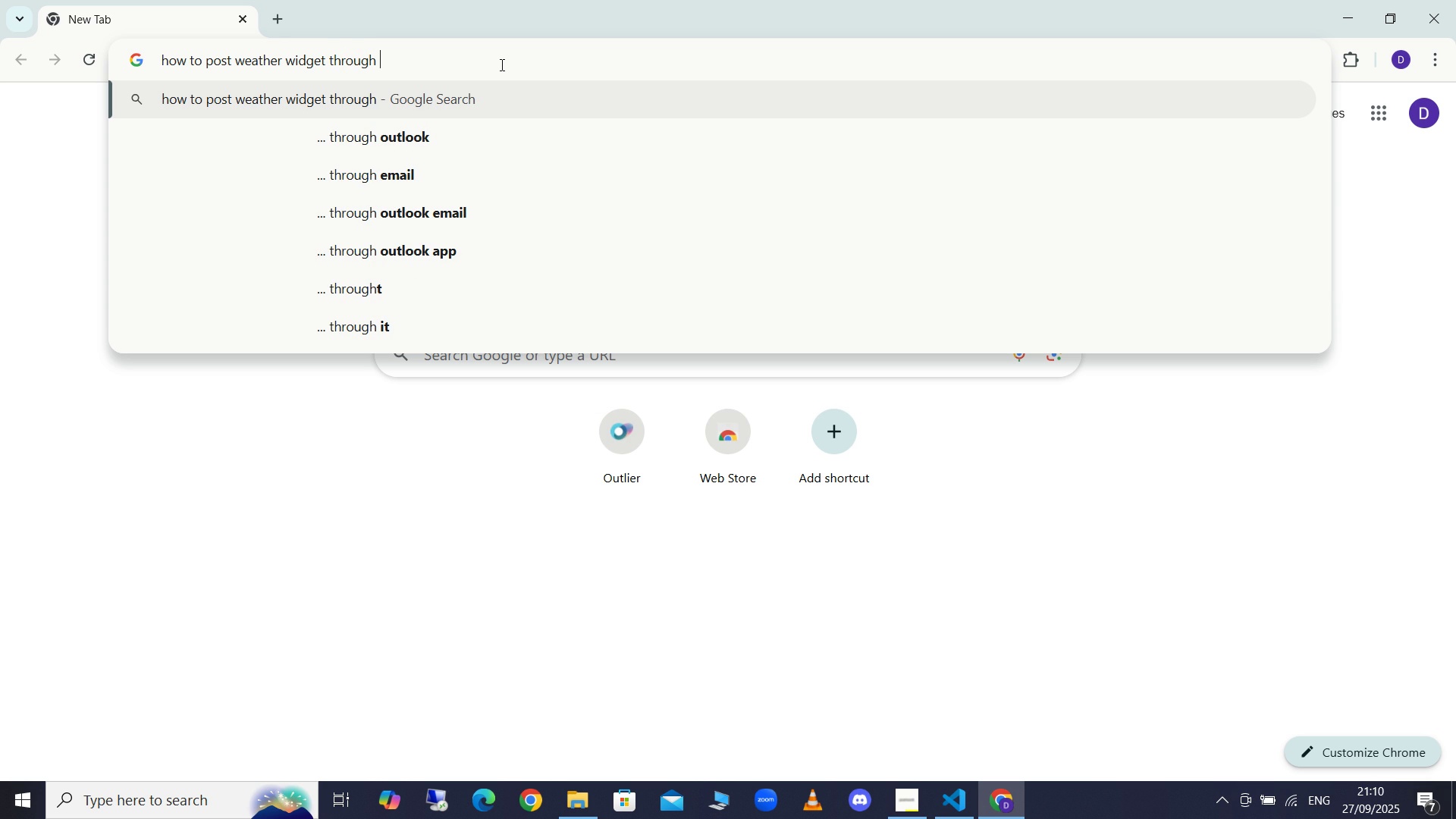 
type(open )
key(Backspace)
type(weathermao node)
 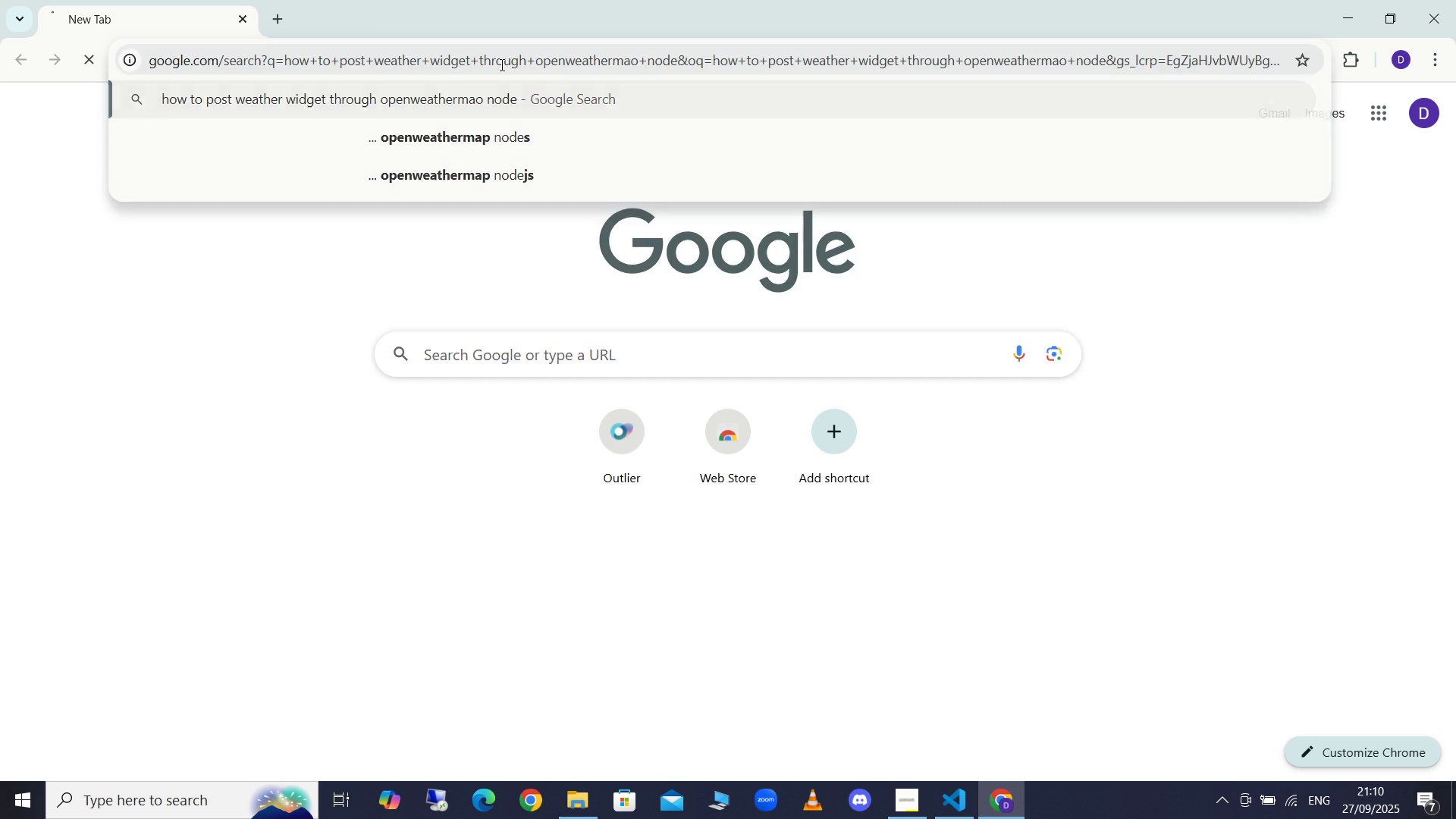 
key(Enter)
 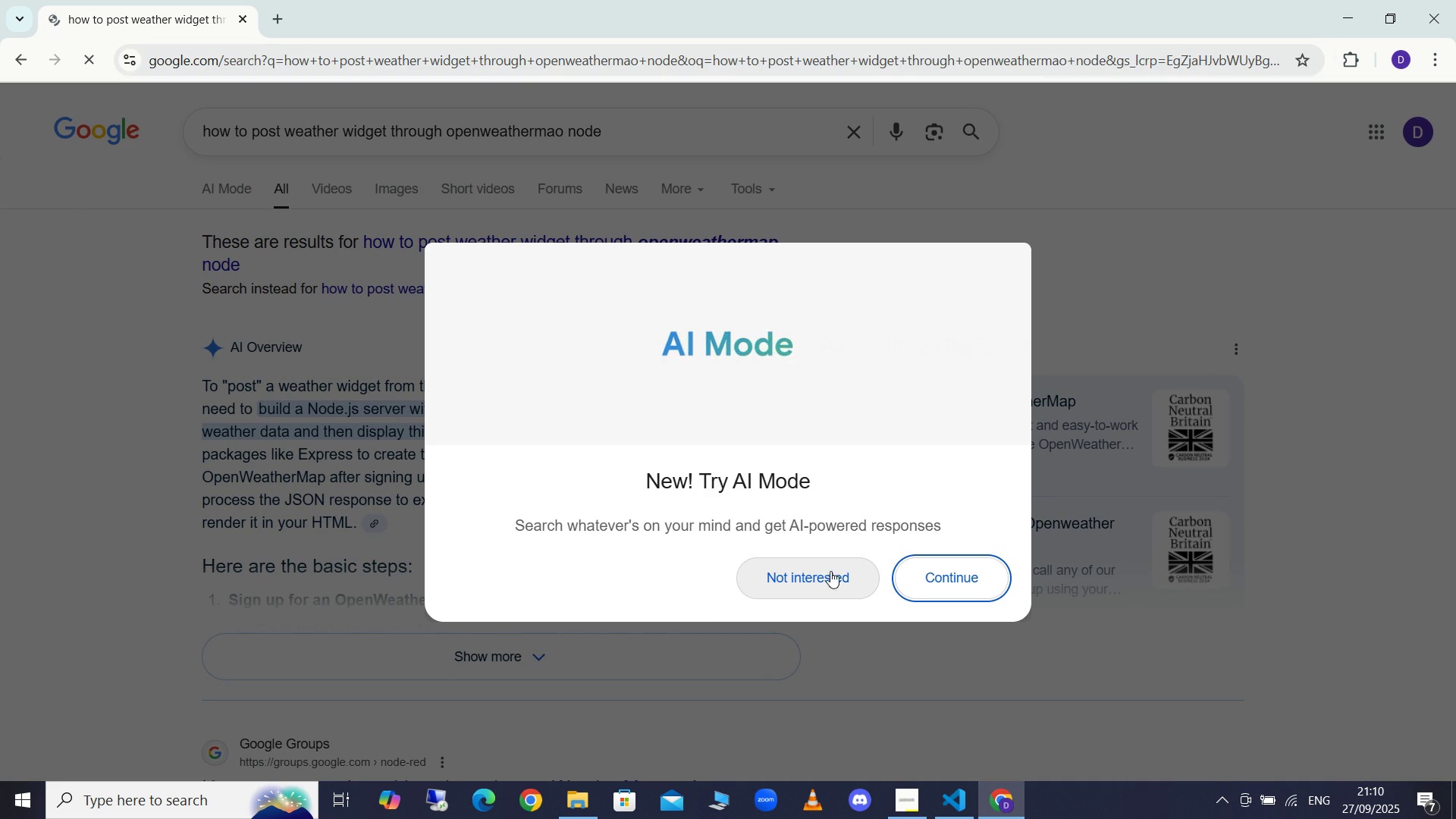 
left_click([827, 573])
 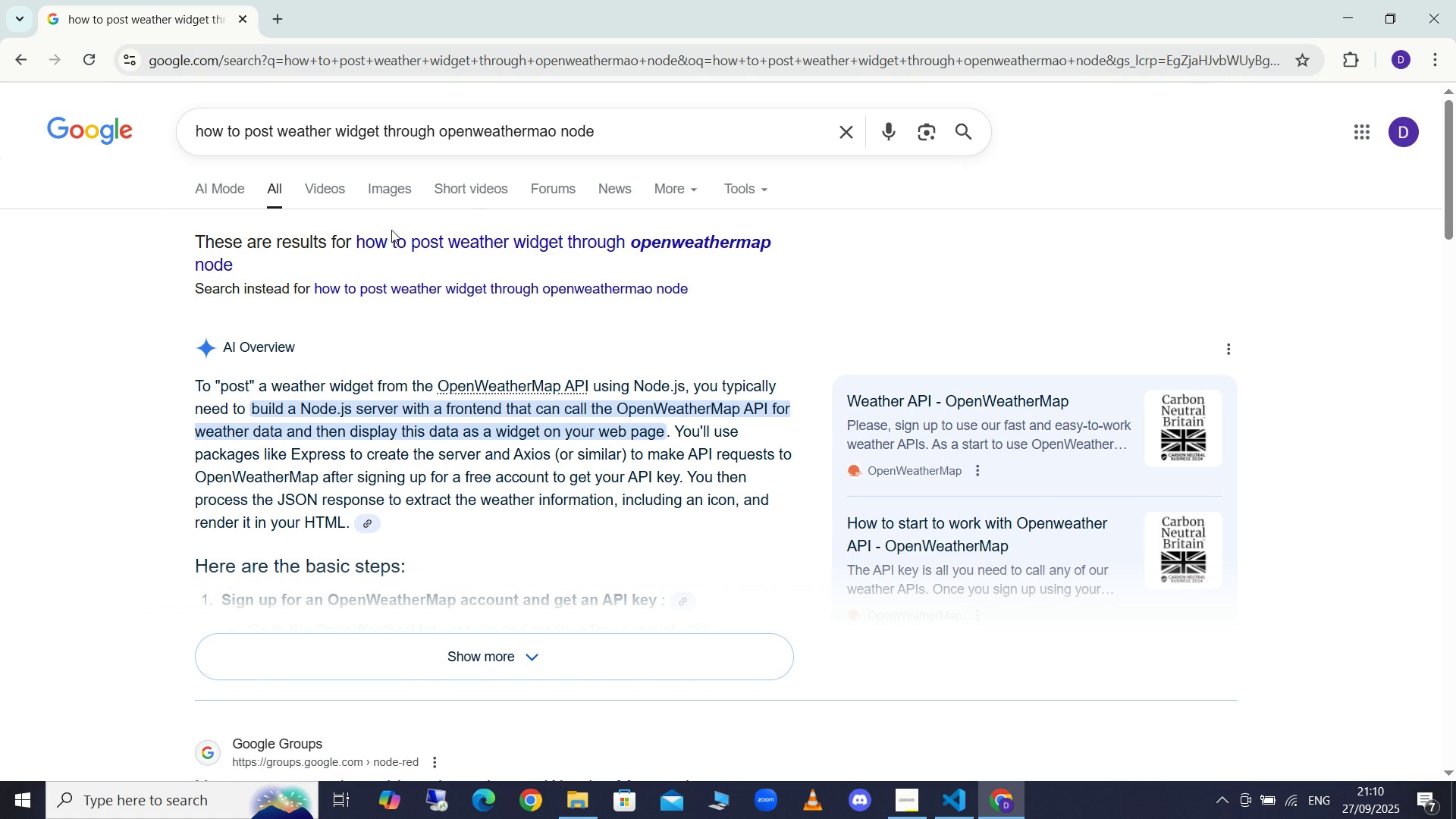 
left_click([391, 234])
 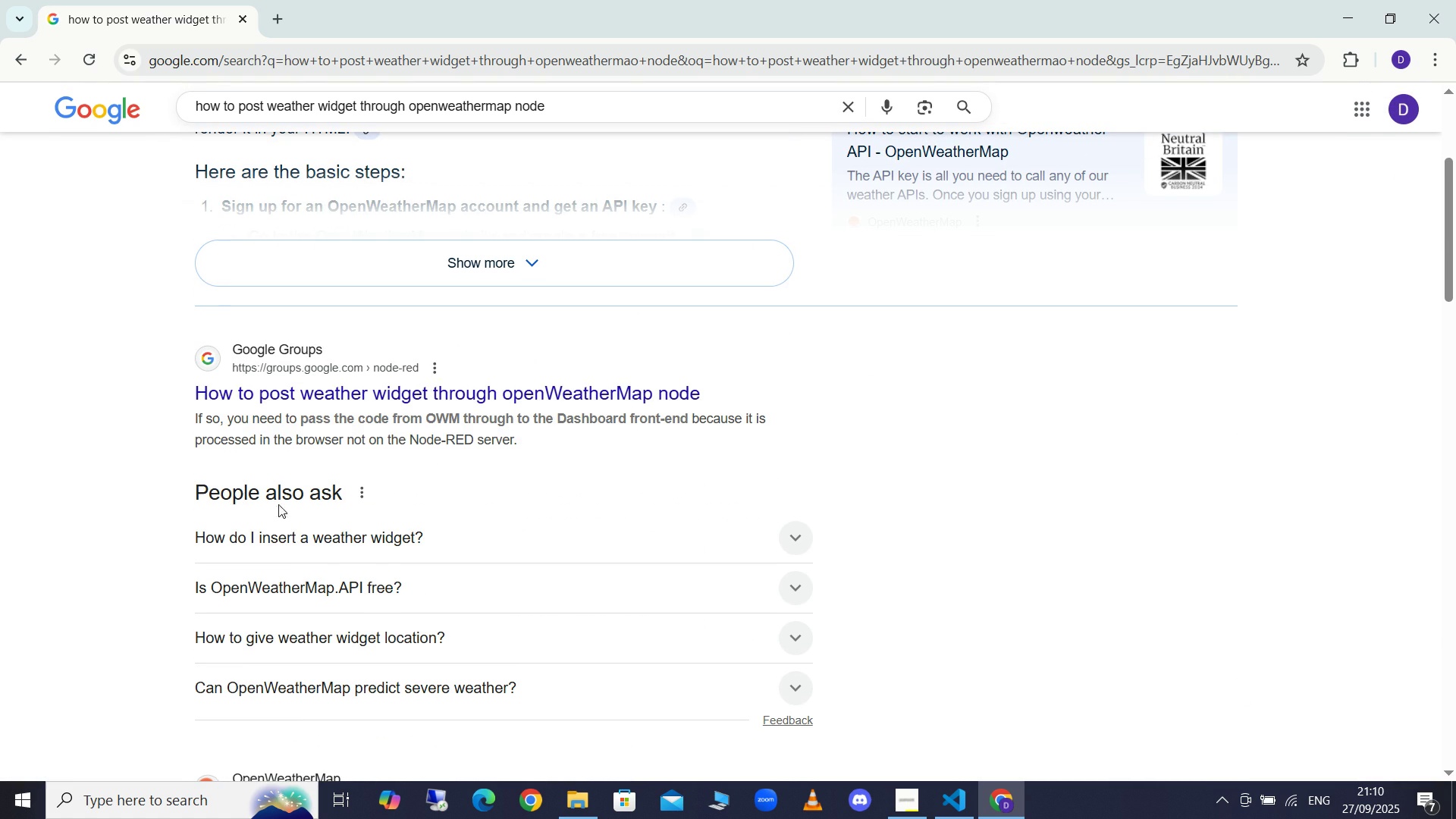 
left_click([294, 397])
 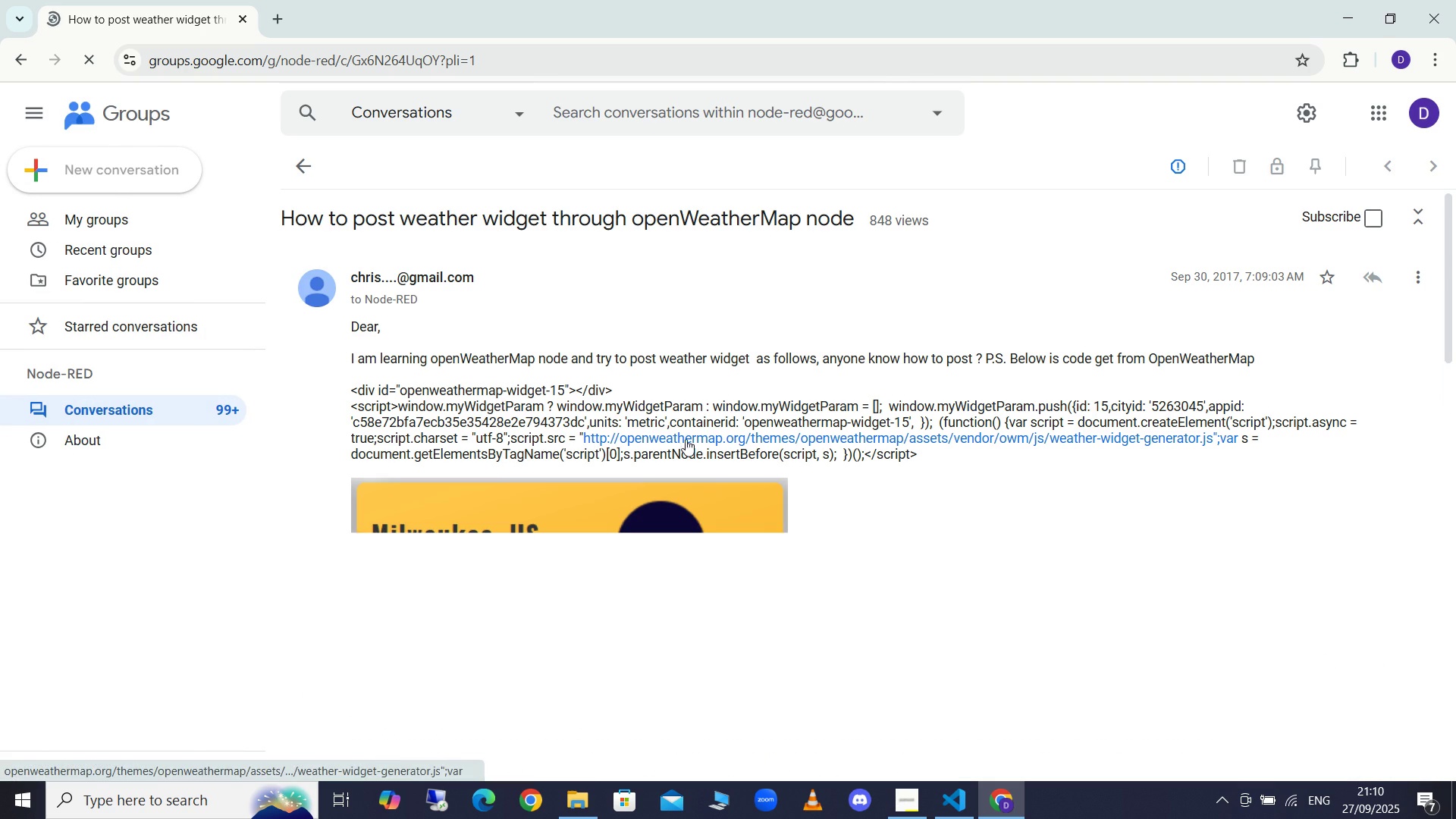 
mouse_move([881, 558])
 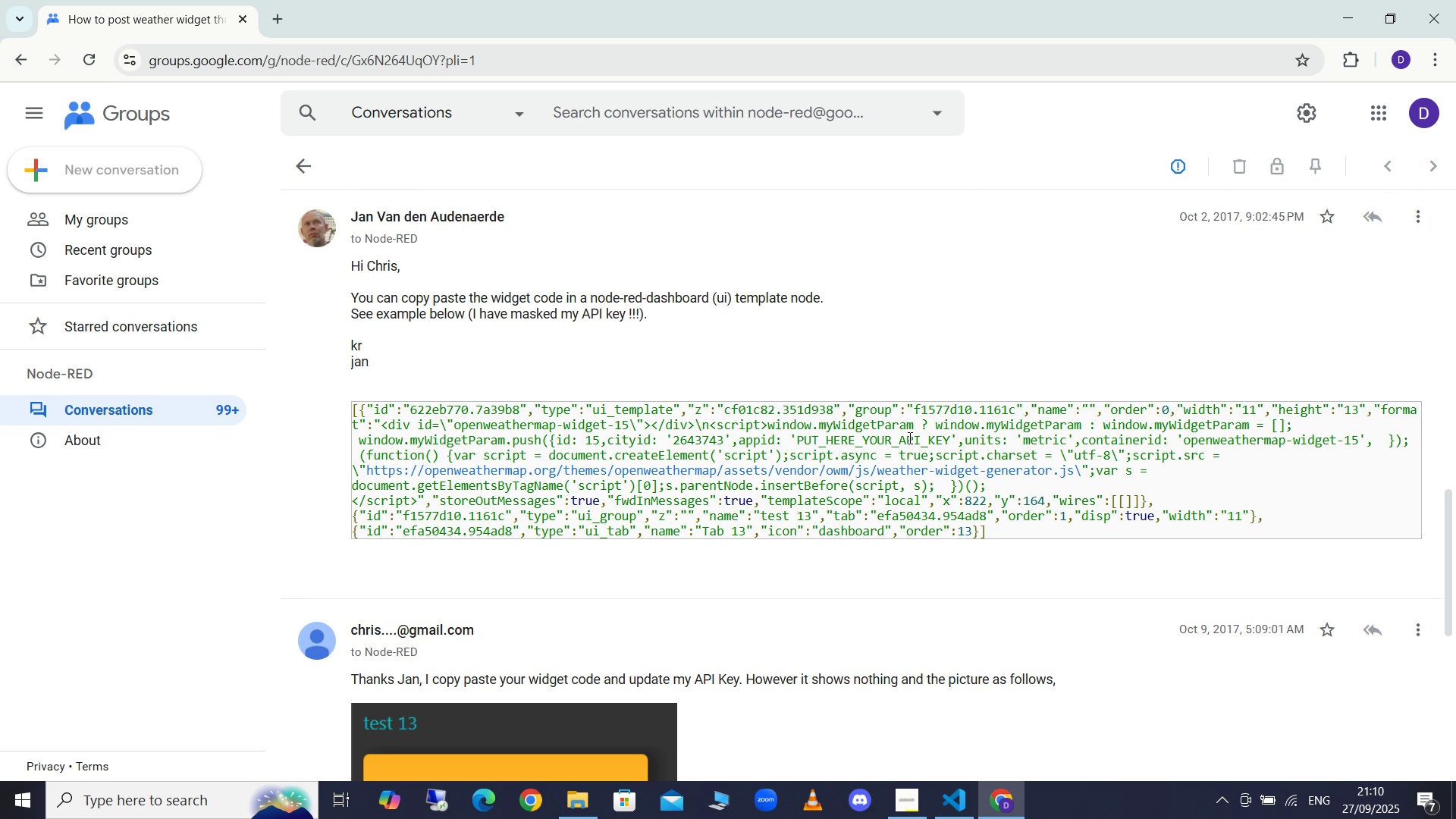 
wait(14.54)
 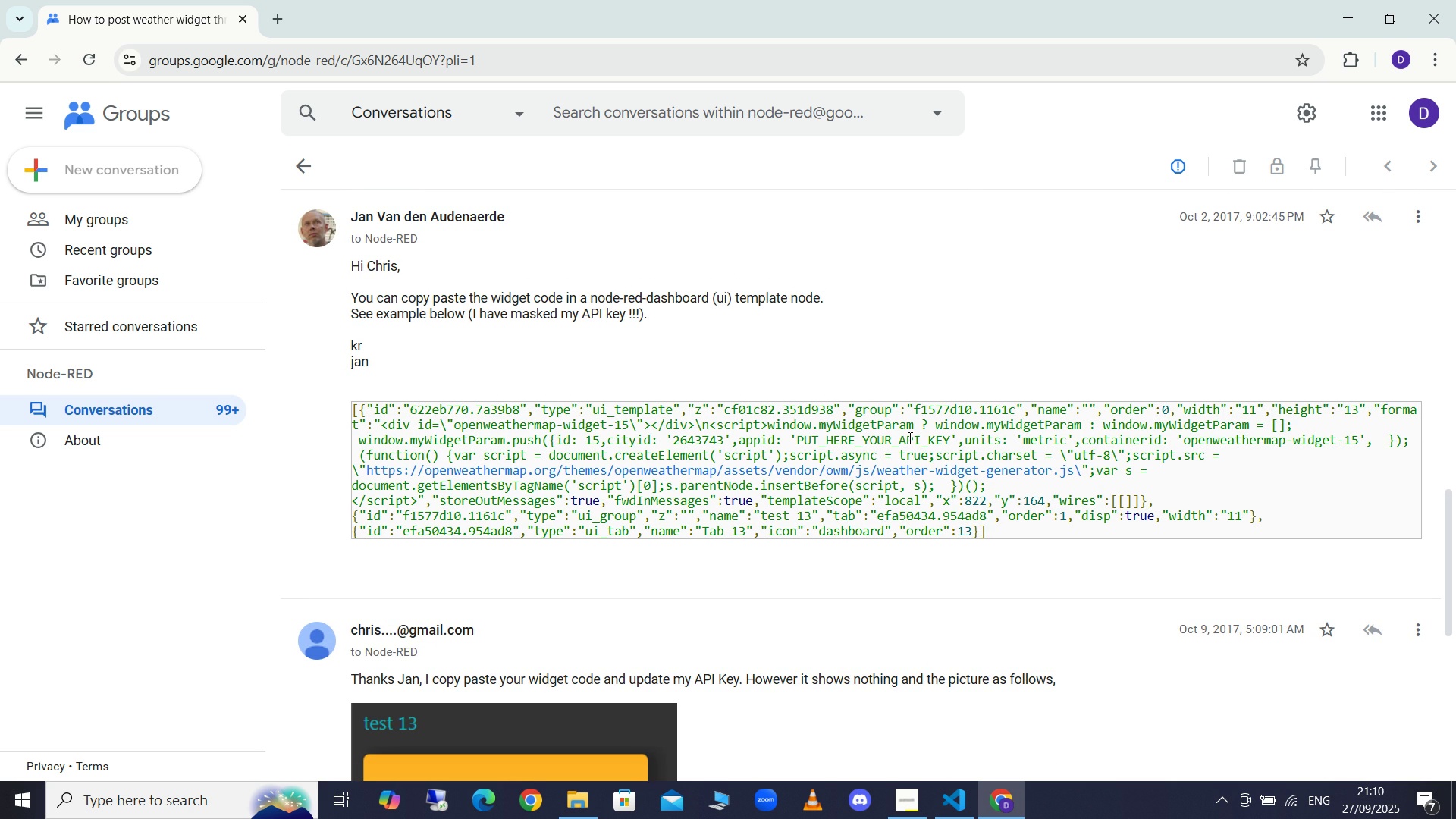 
right_click([1051, 408])